 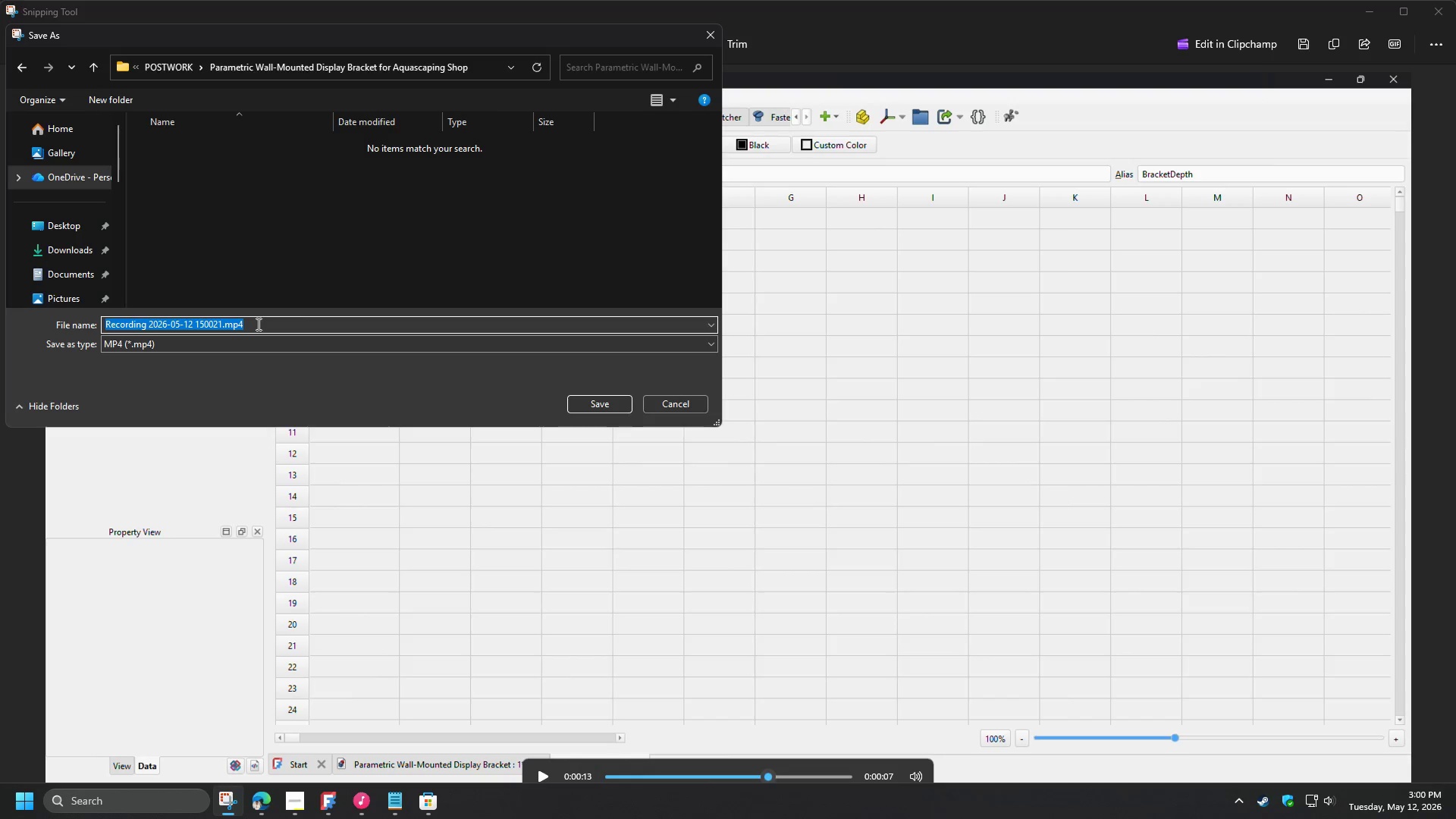 
left_click([245, 324])
 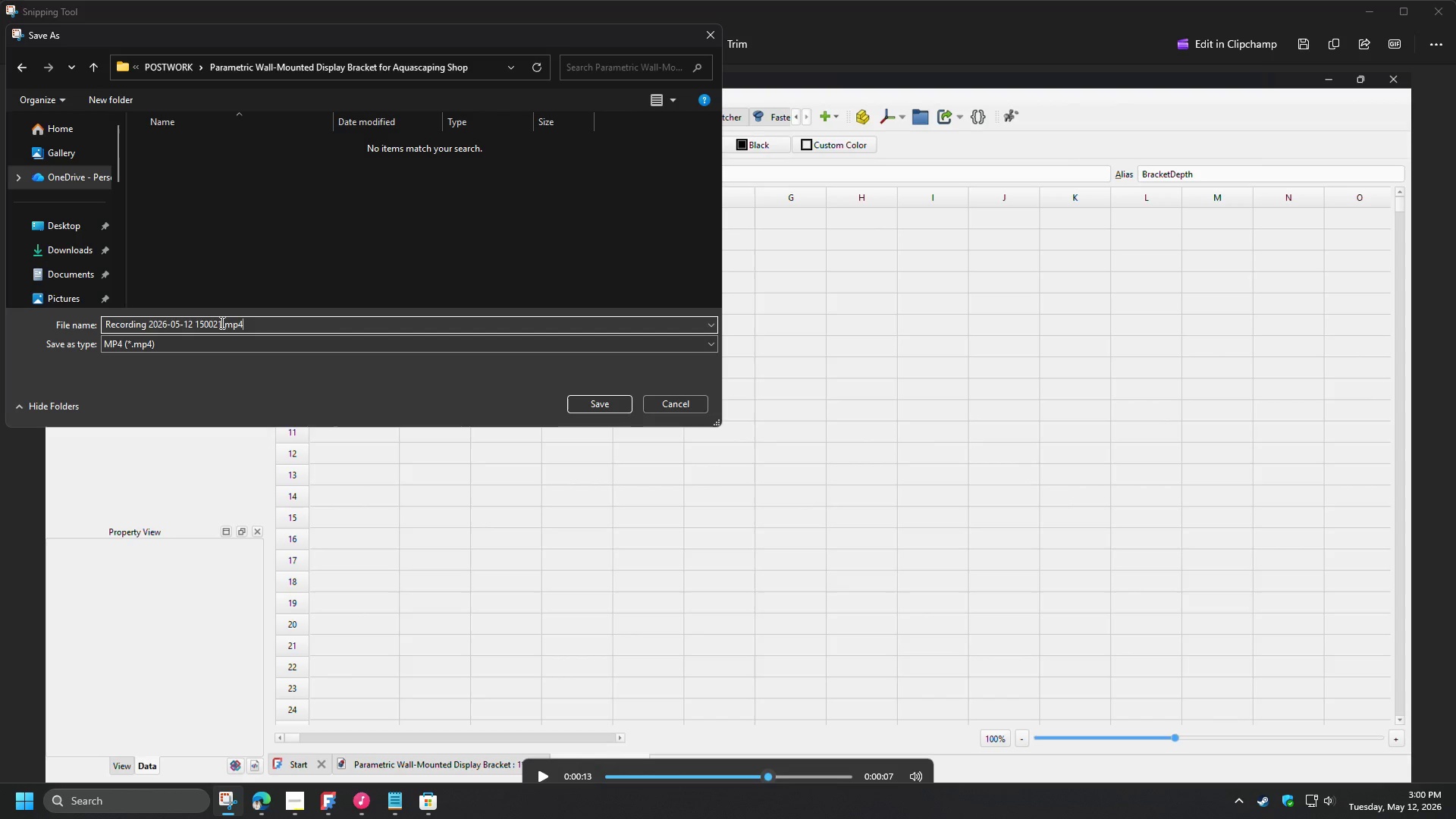 
left_click_drag(start_coordinate=[221, 322], to_coordinate=[147, 323])
 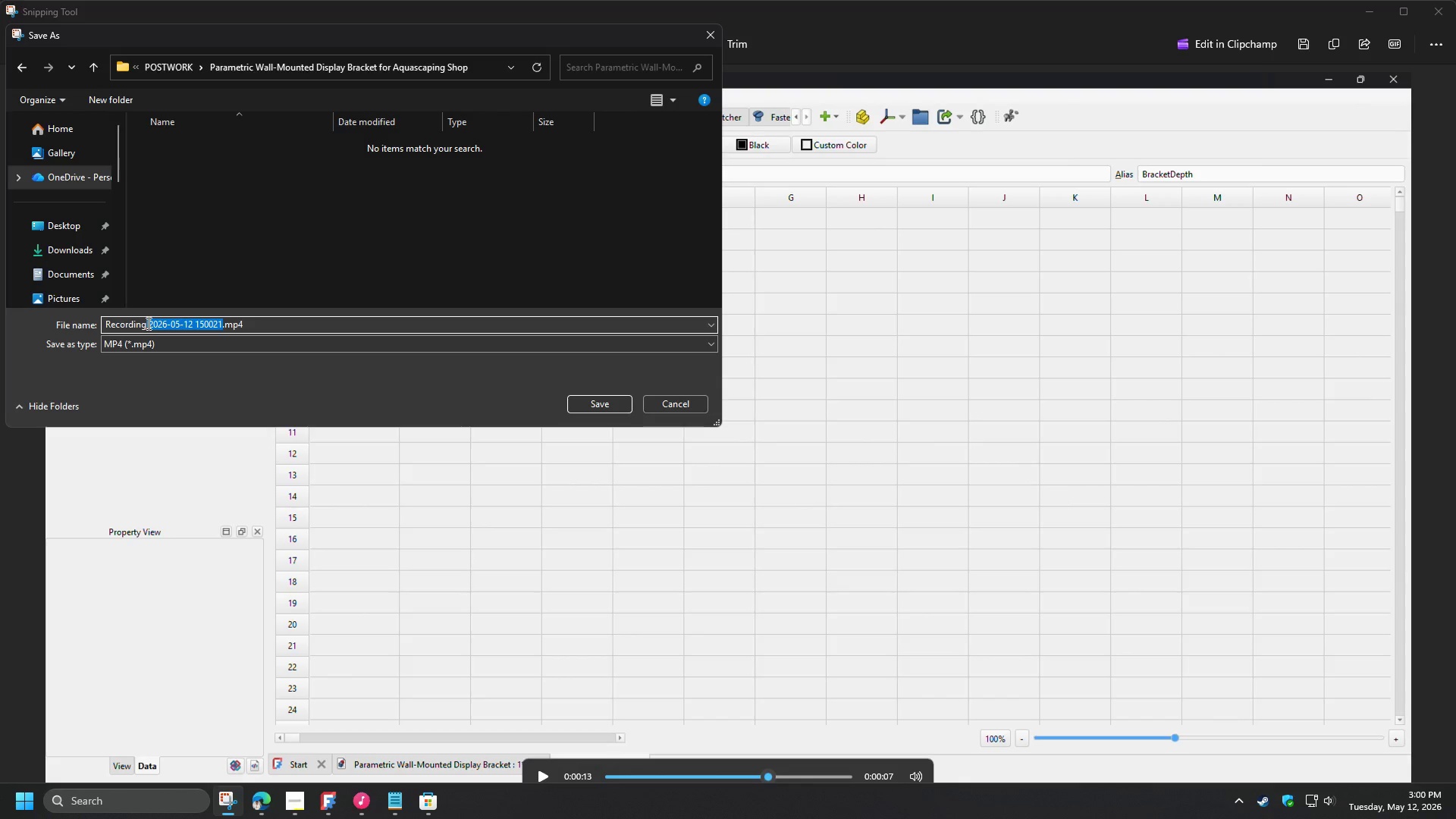 
key(Shift+Minus)
 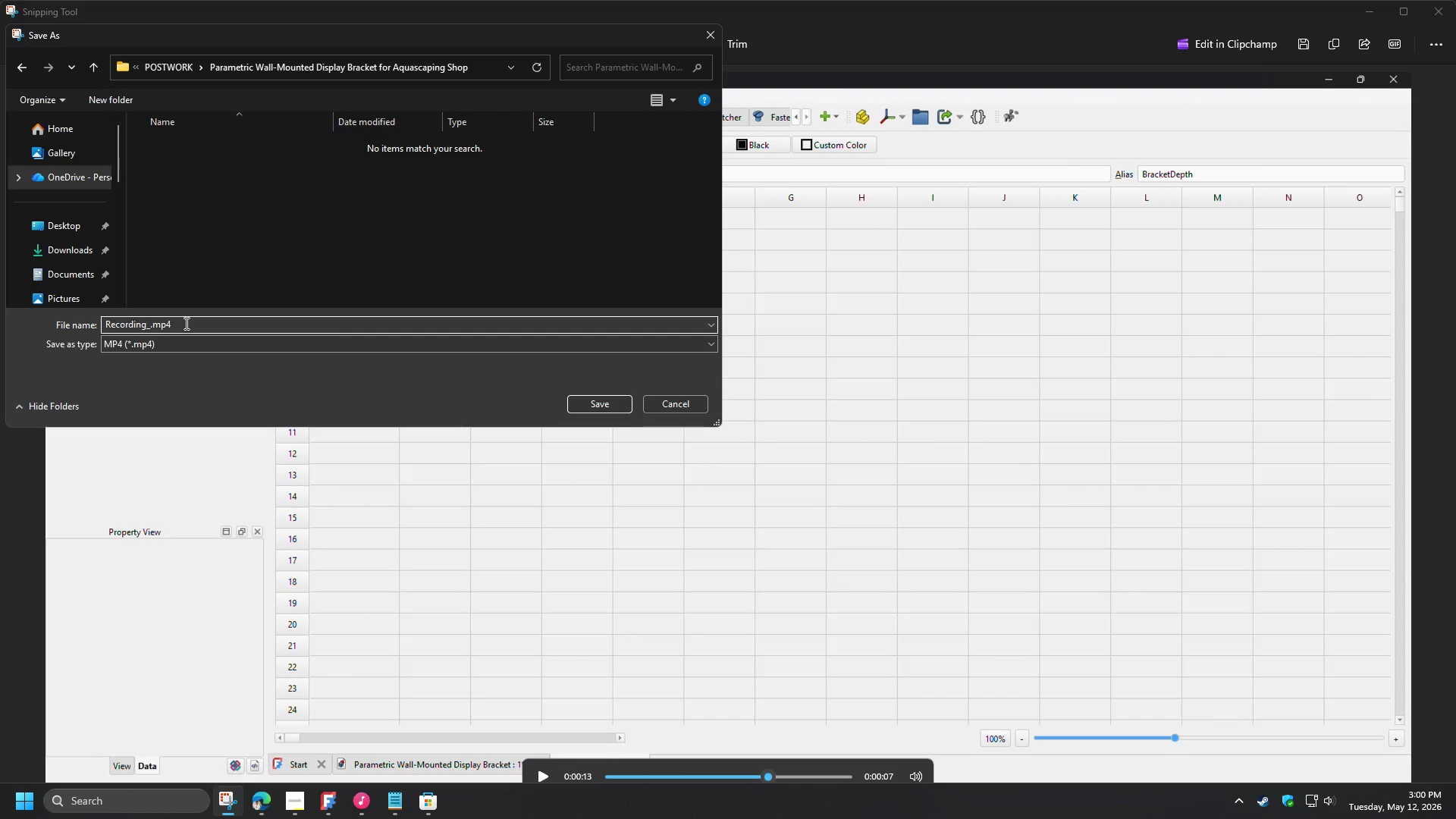 
key(Control+V)
 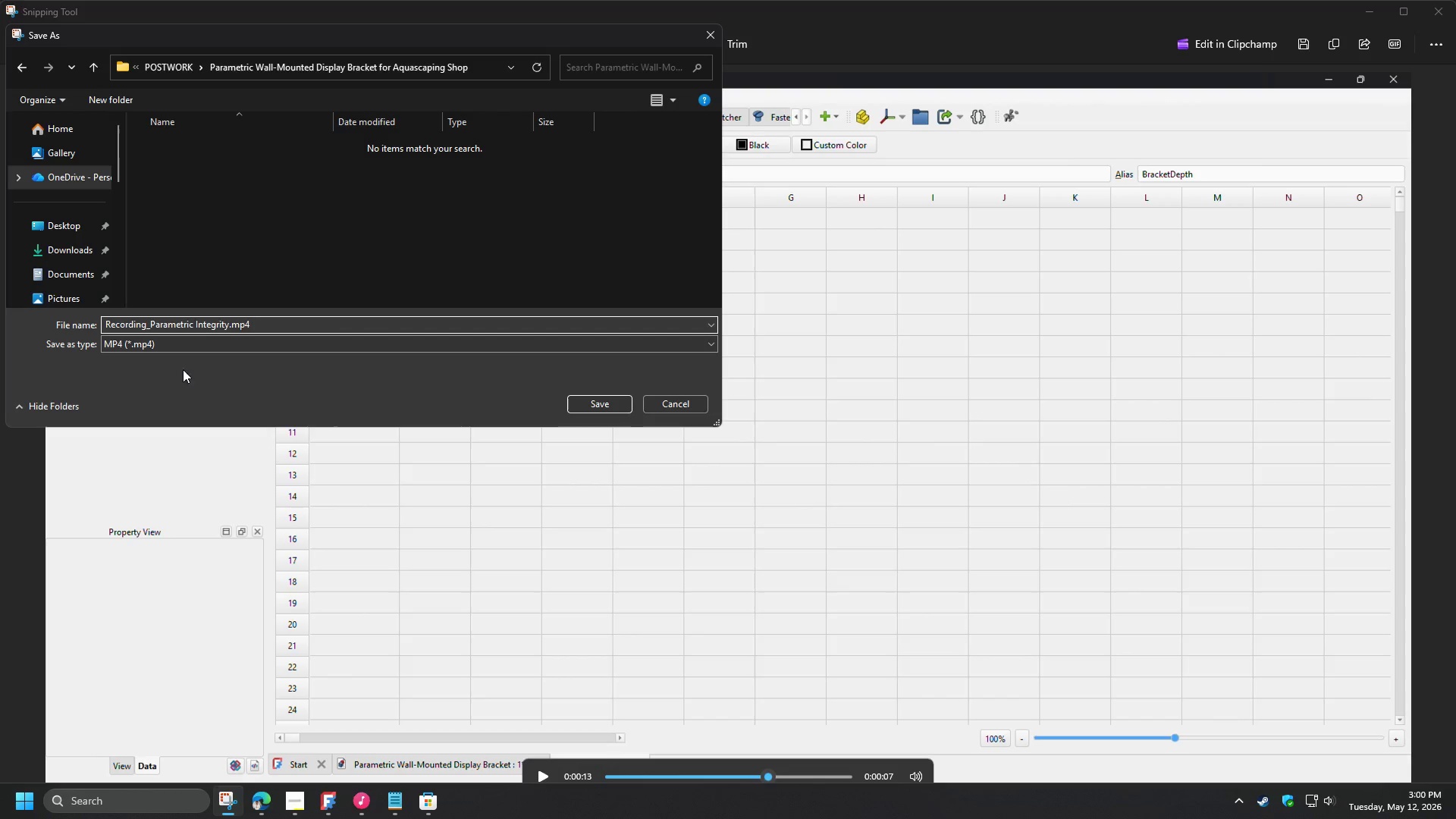 
wait(9.05)
 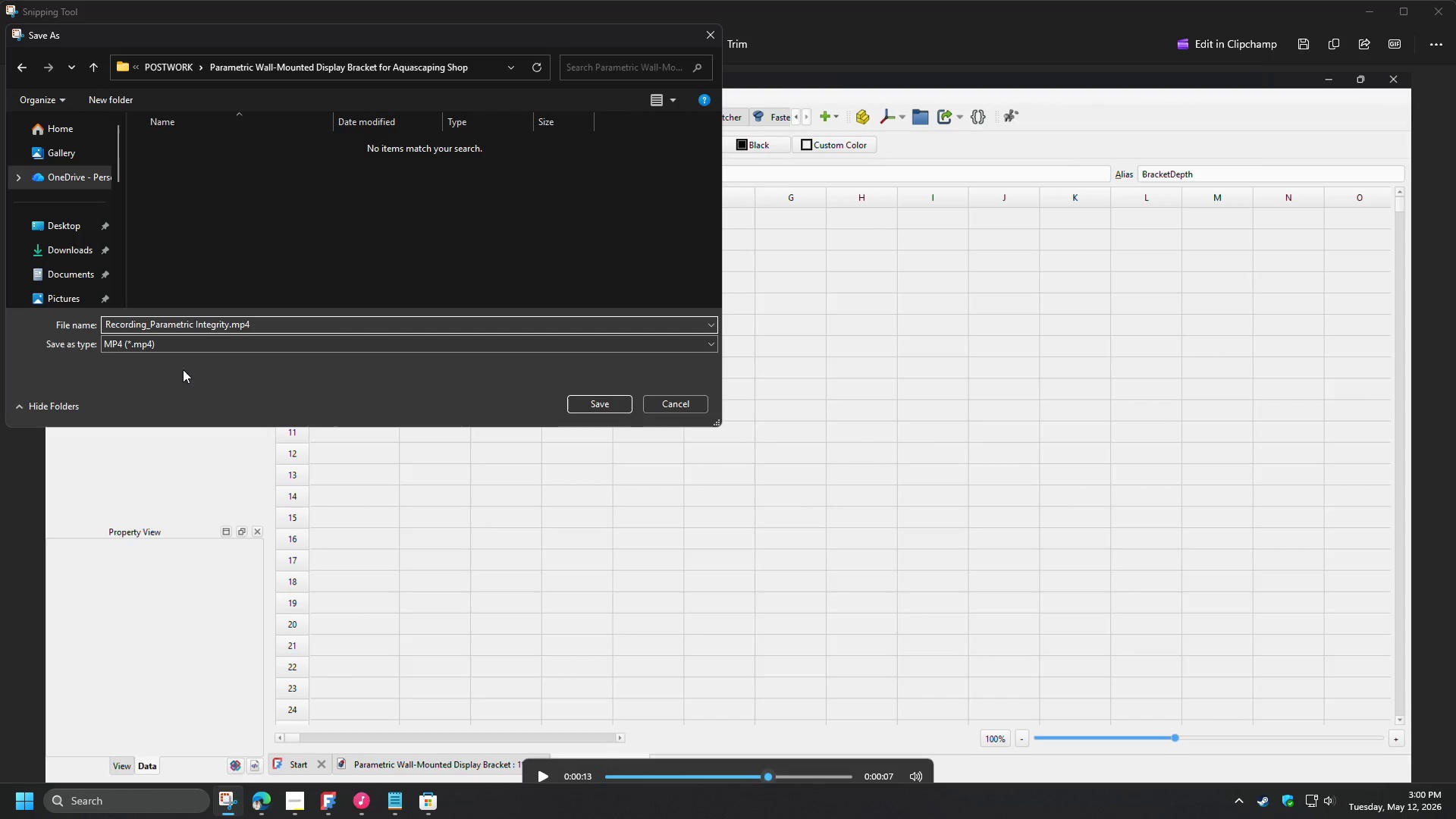 
left_click_drag(start_coordinate=[151, 323], to_coordinate=[88, 315])
 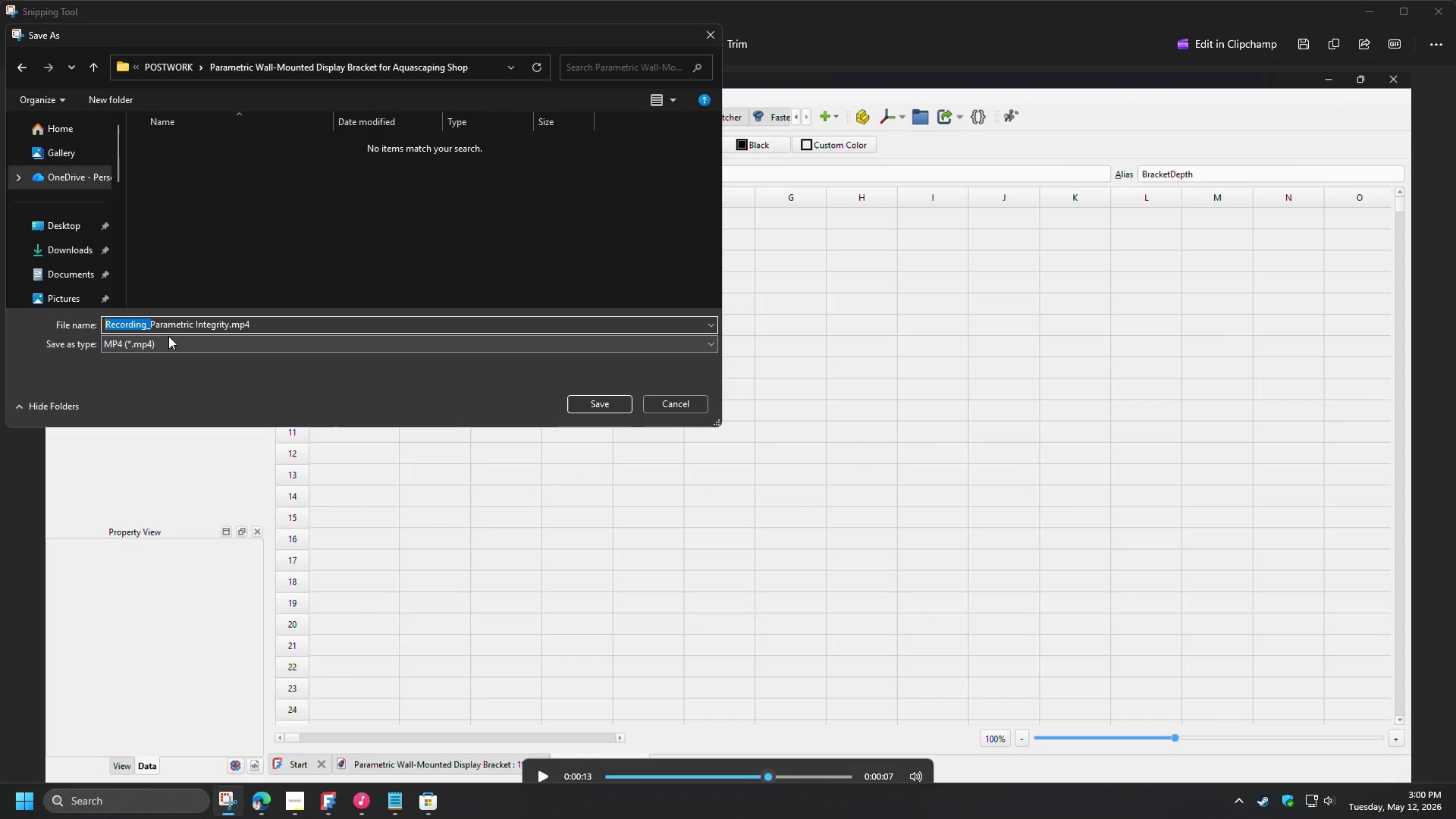 
key(Backspace)
 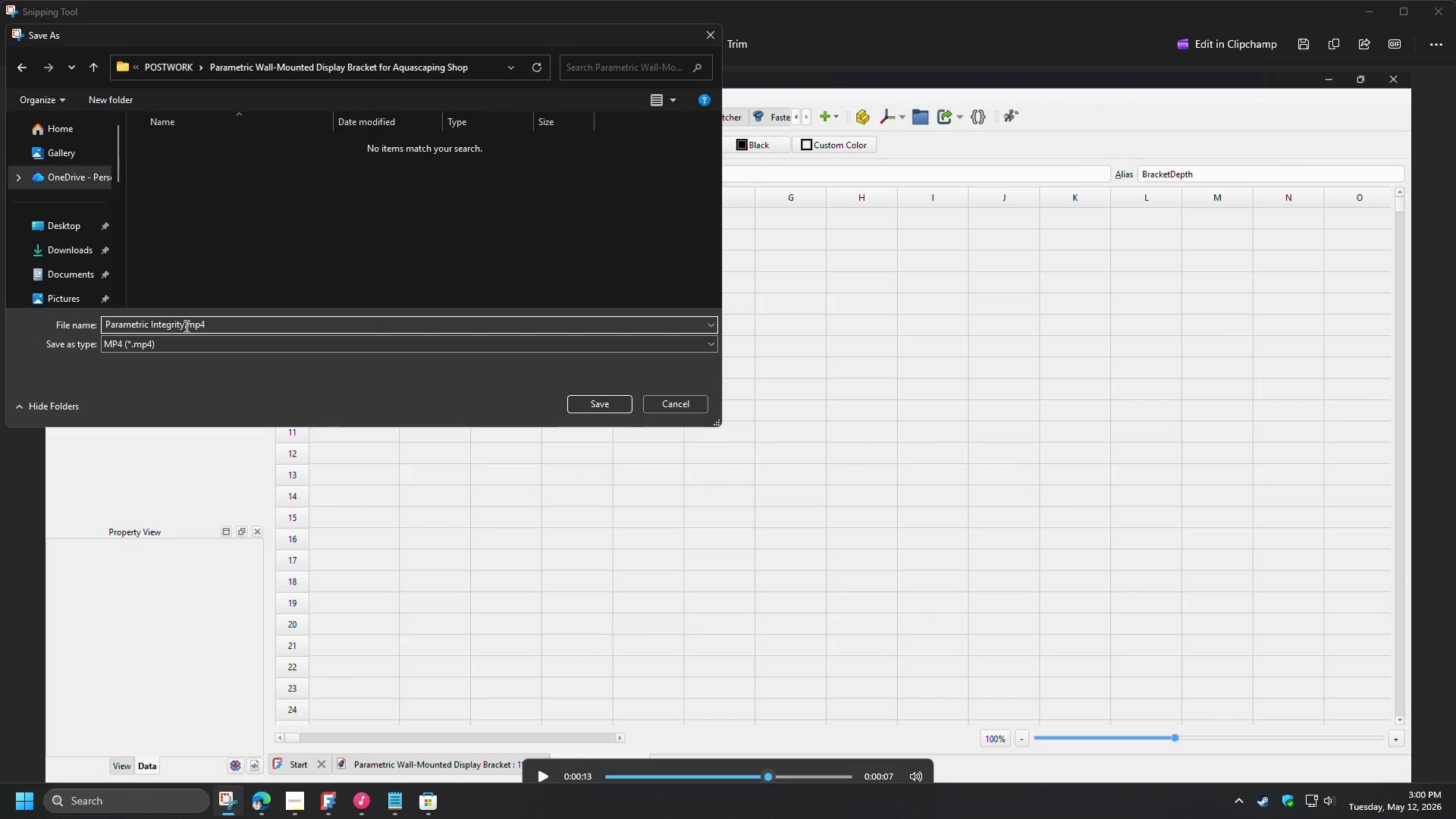 
left_click([184, 326])
 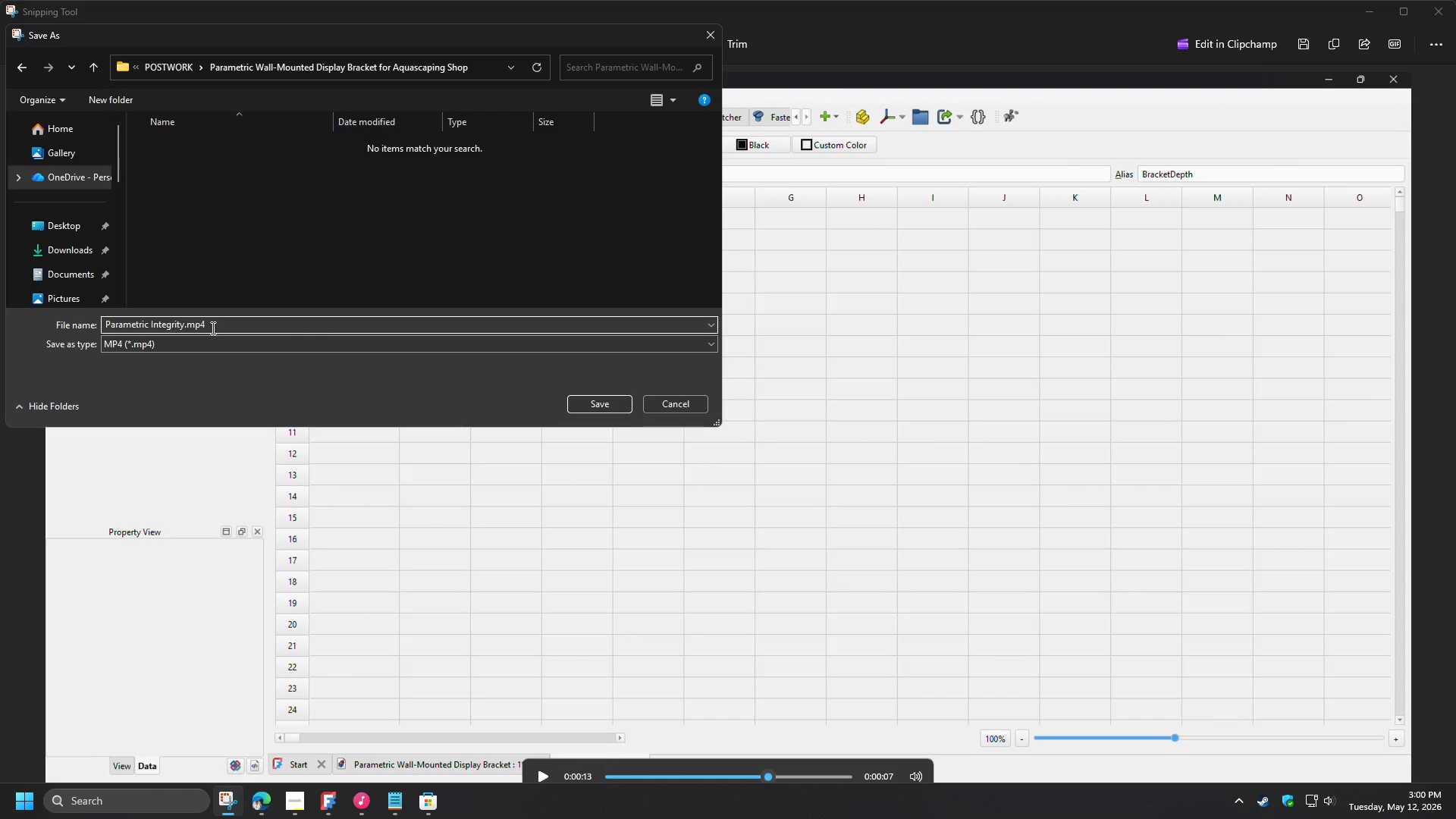 
type(_MP4)
 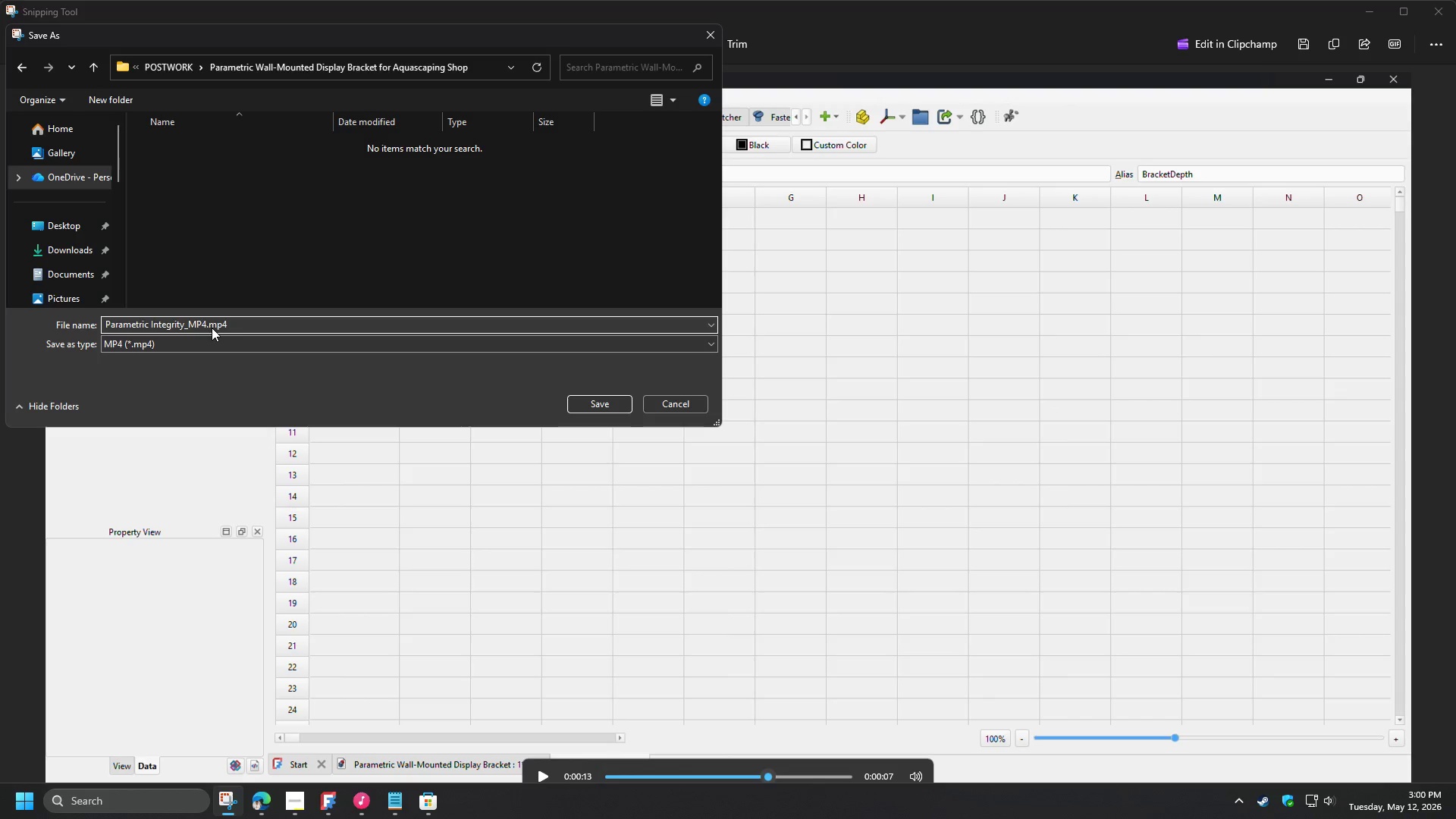 
wait(5.78)
 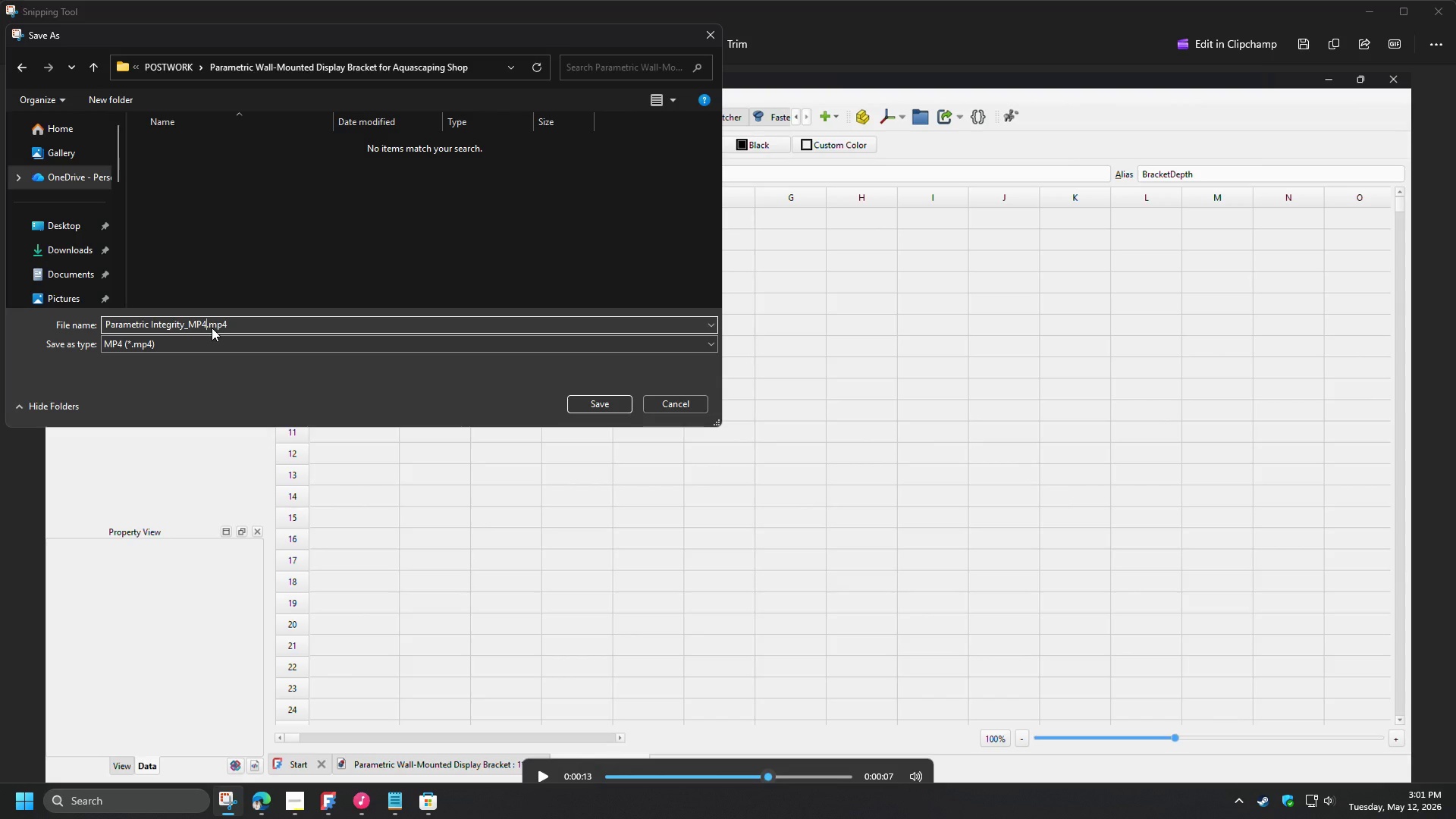 
type( file')
key(Backspace)
 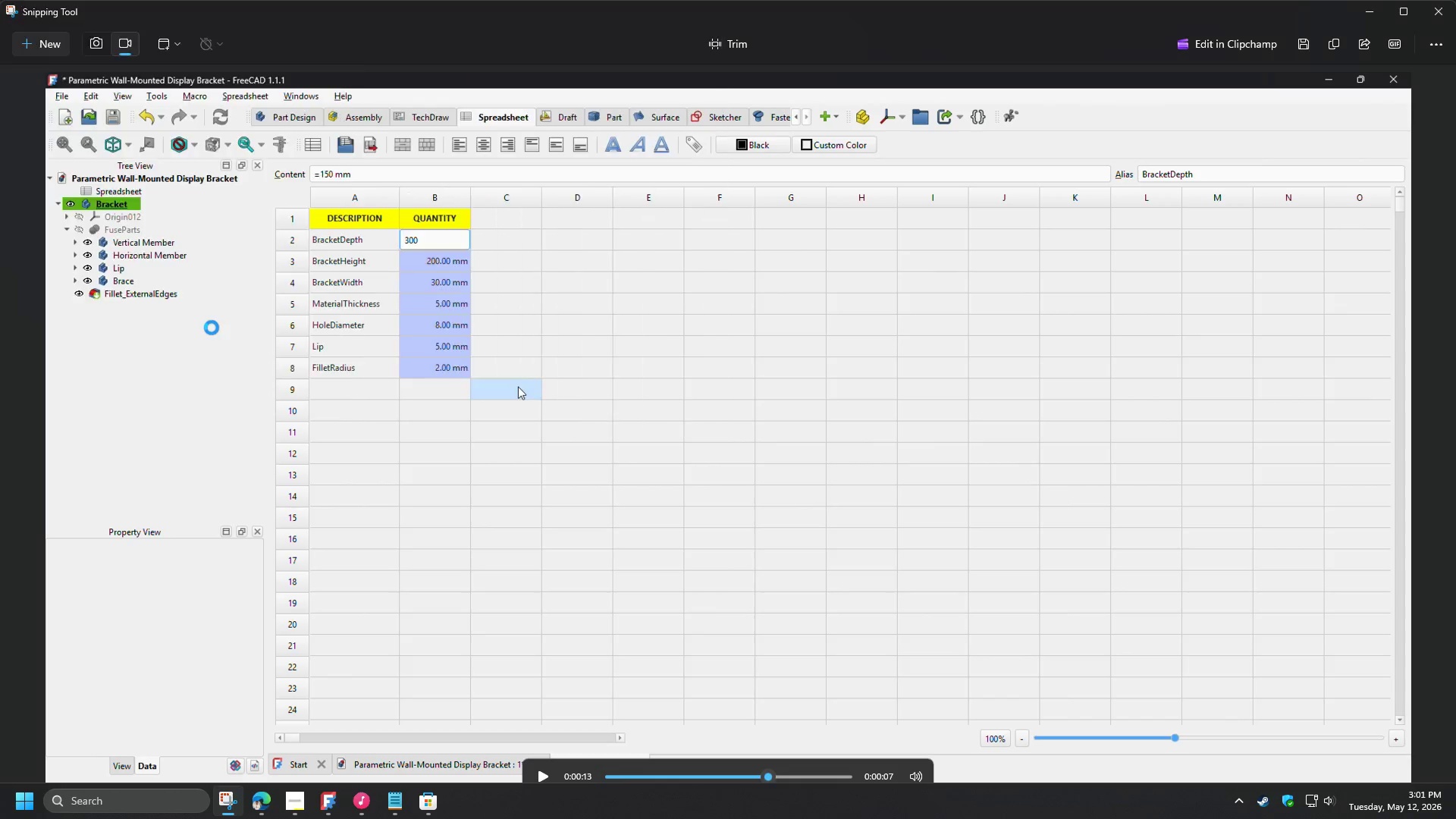 
key(Enter)
 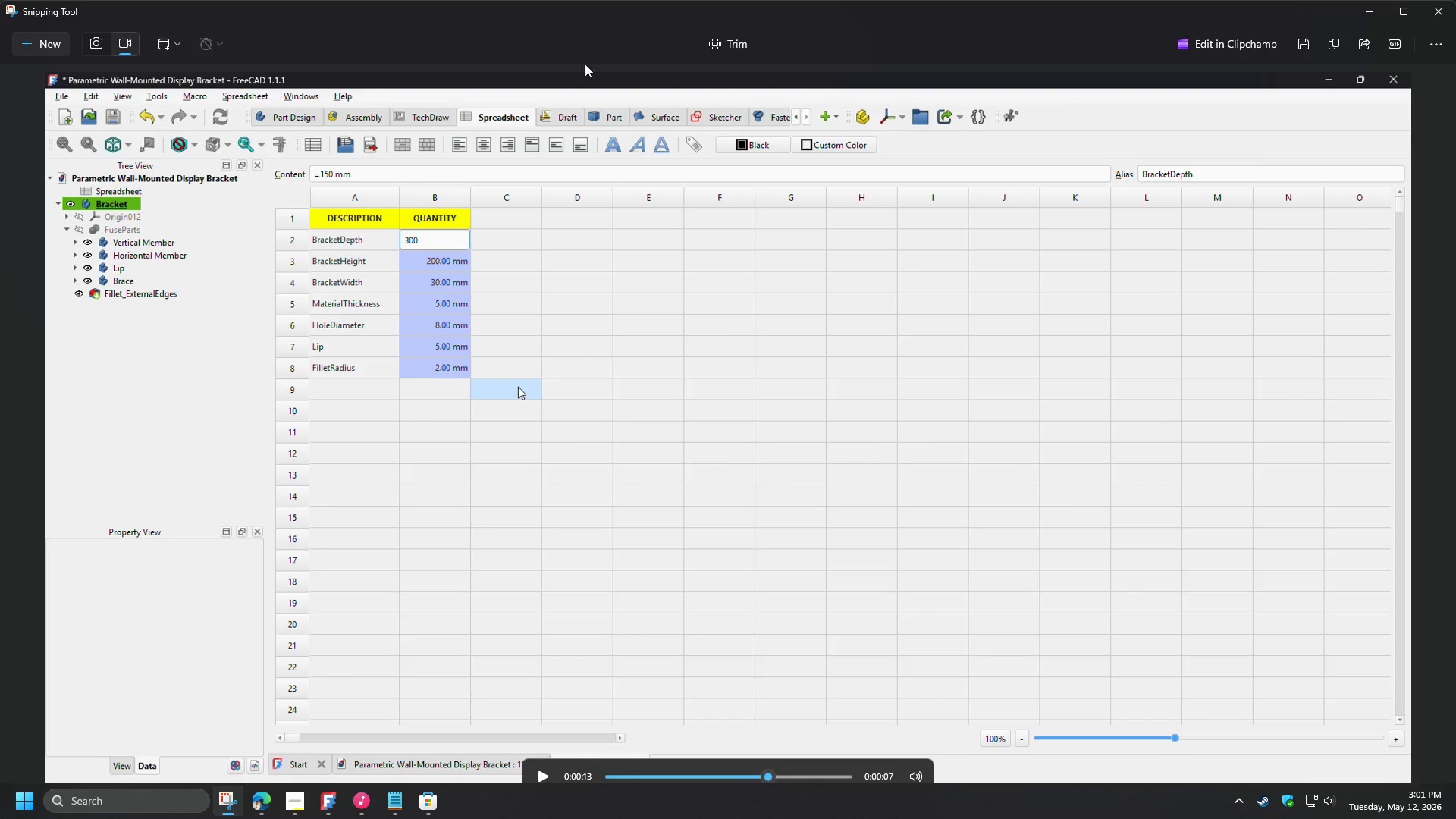 
left_click([94, 45])
 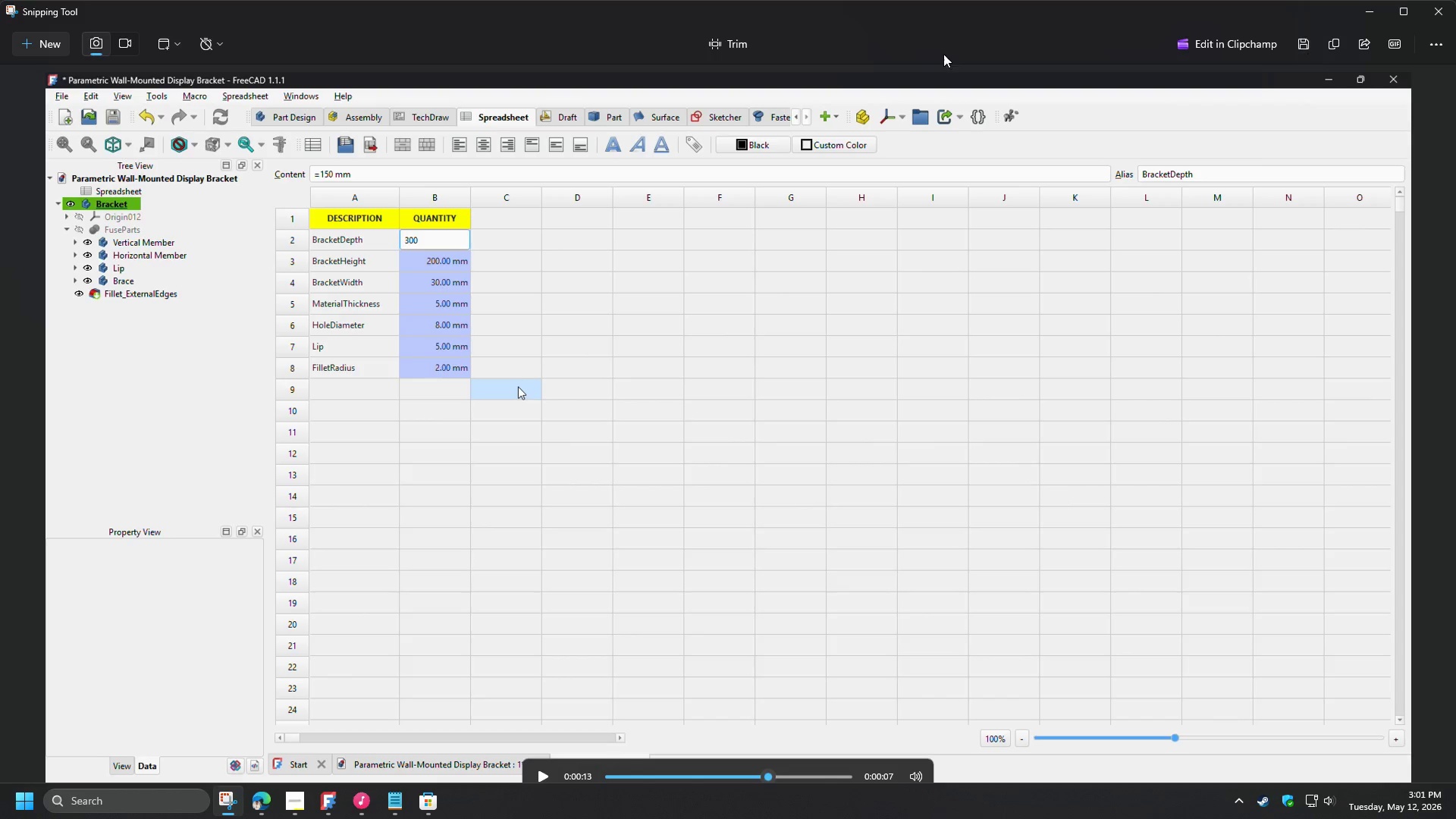 
left_click([172, 49])
 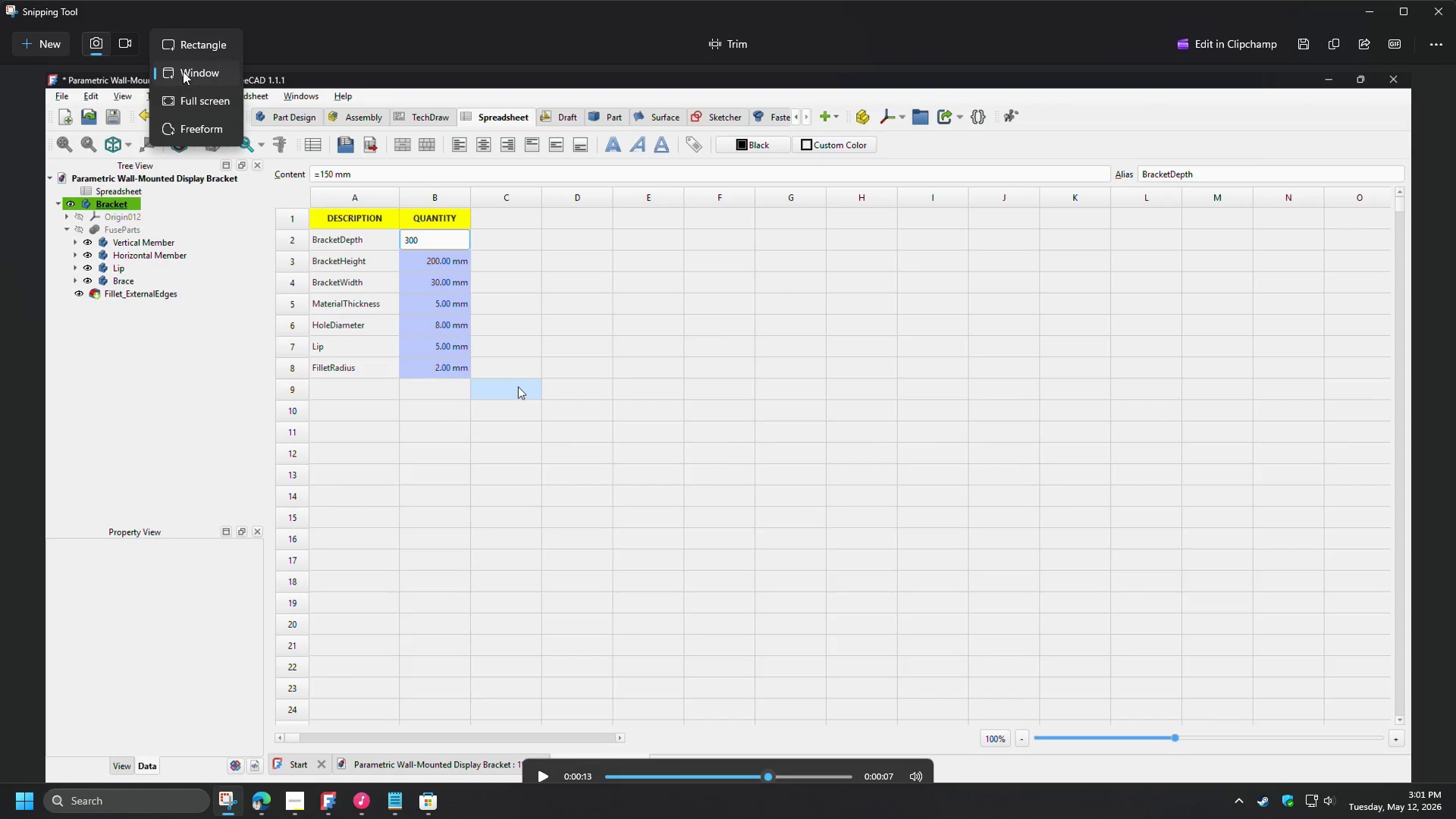 
left_click([182, 71])
 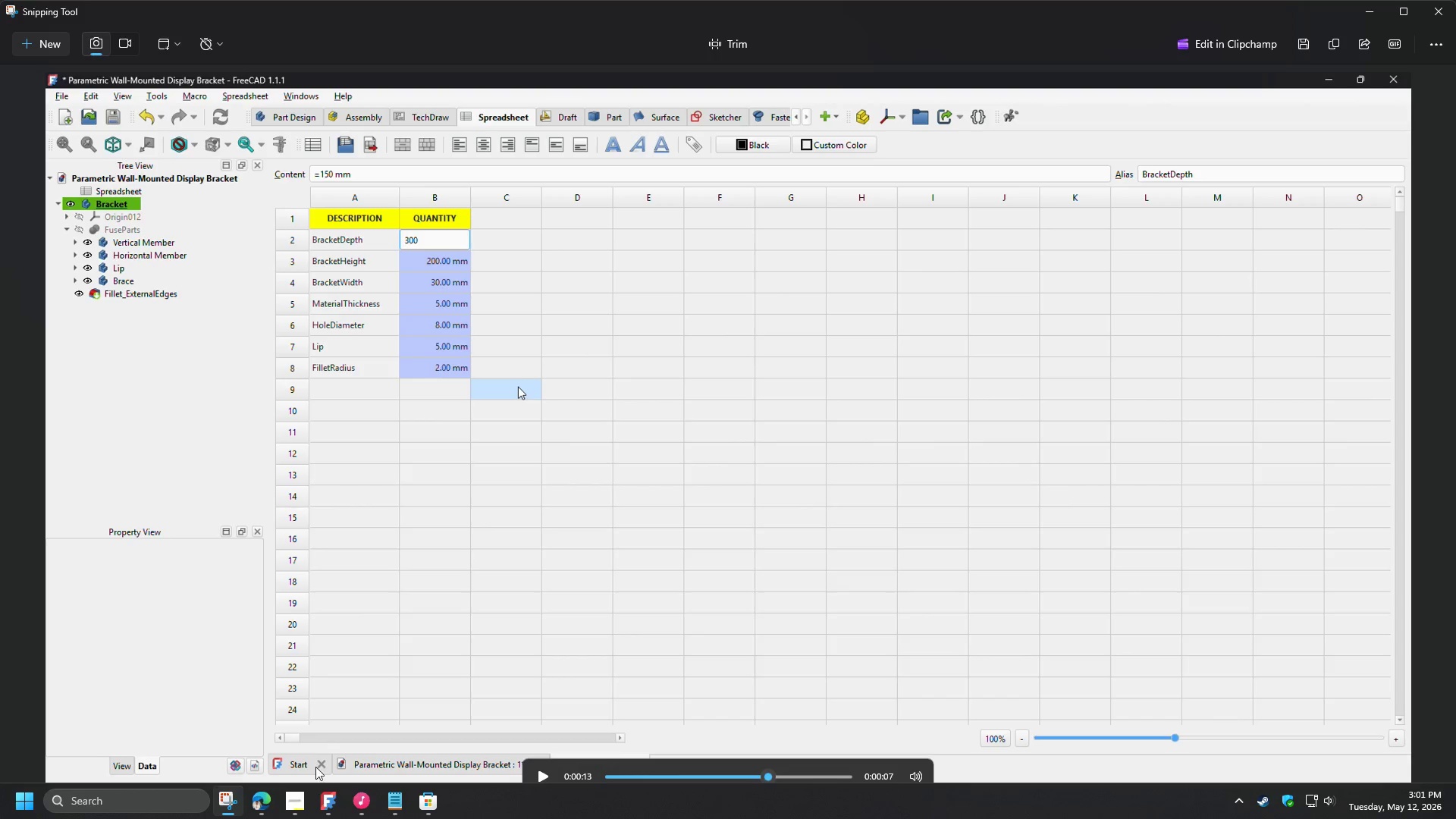 
left_click([40, 41])
 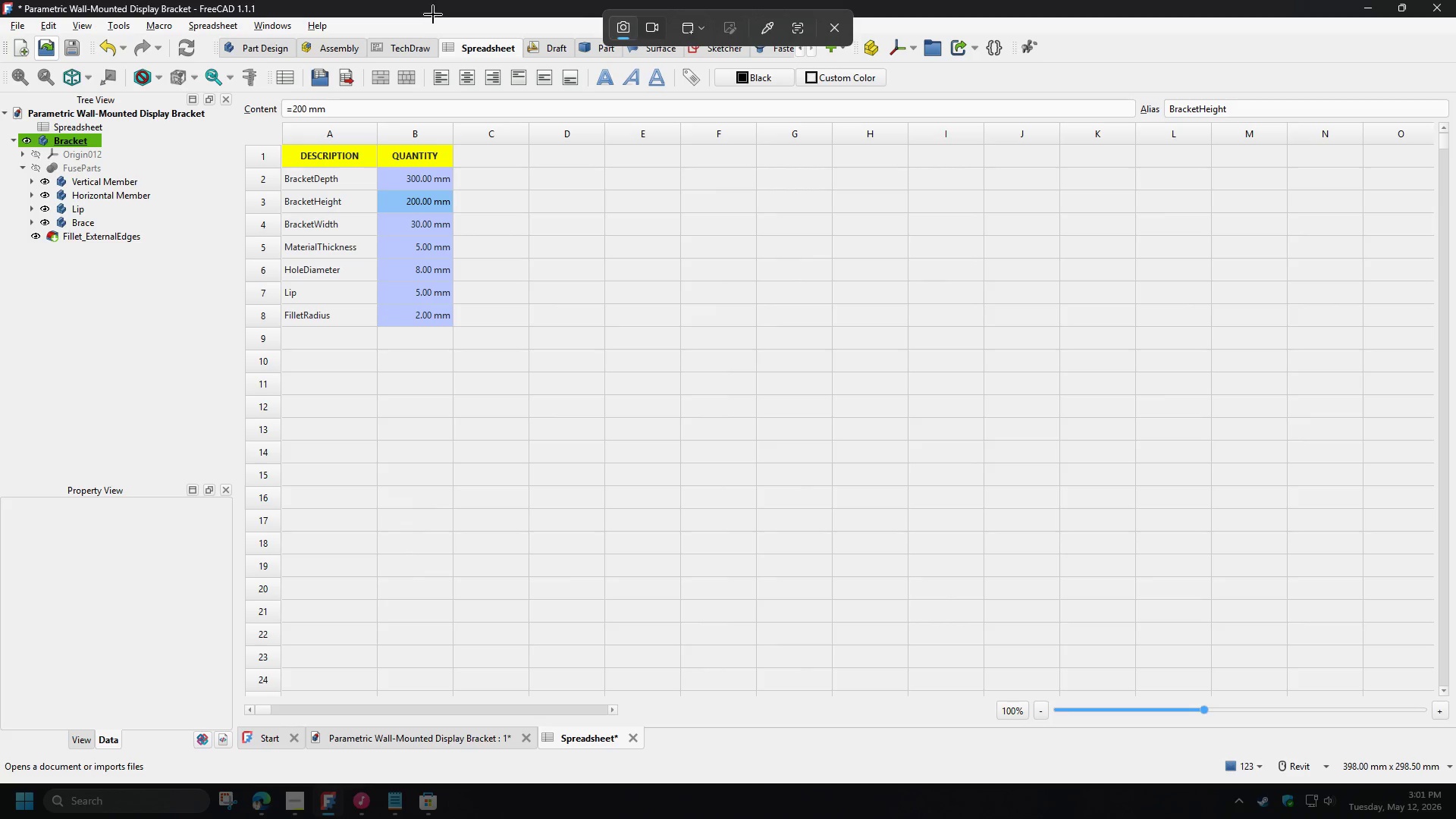 
left_click([433, 17])
 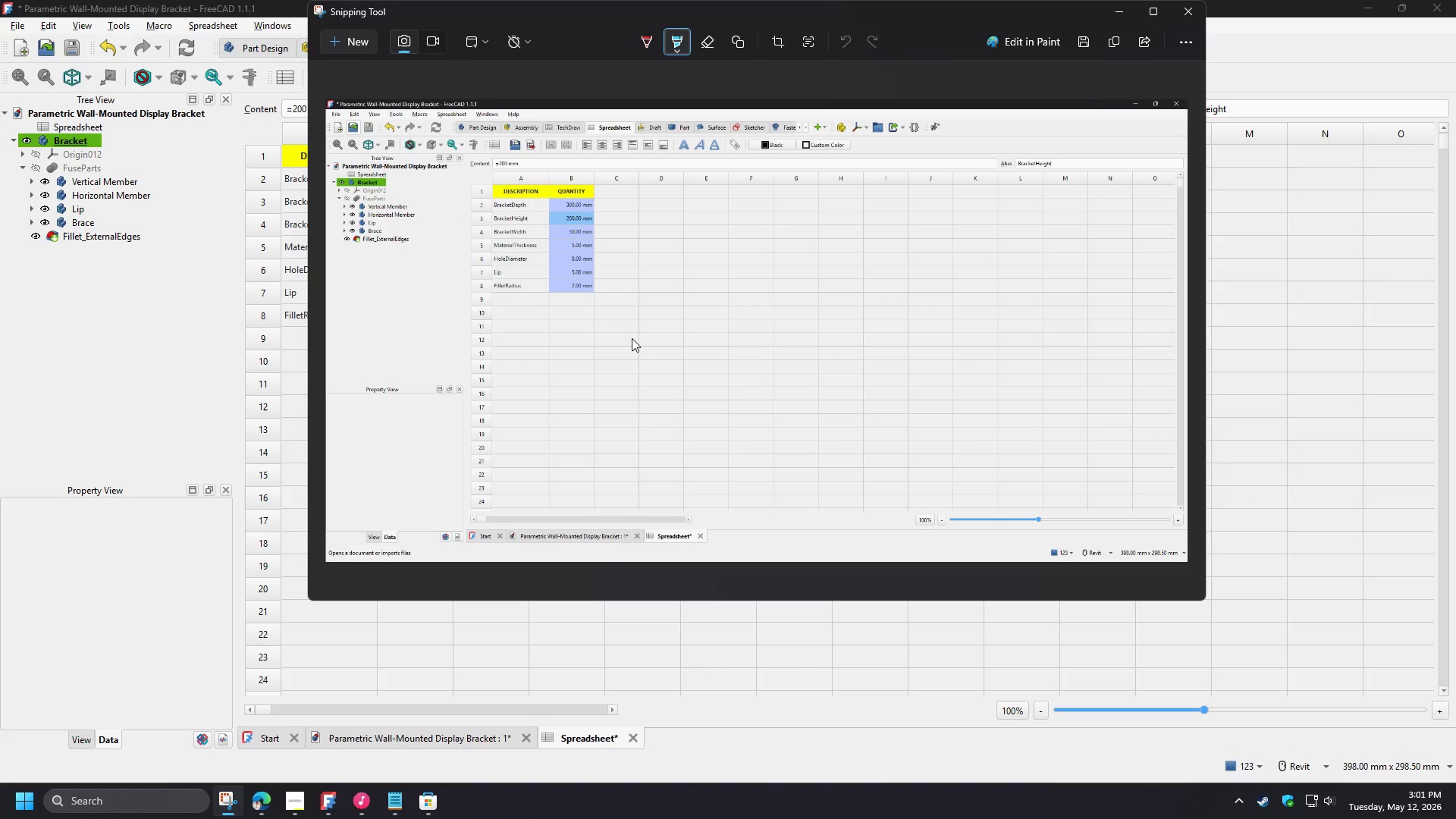 
wait(23.45)
 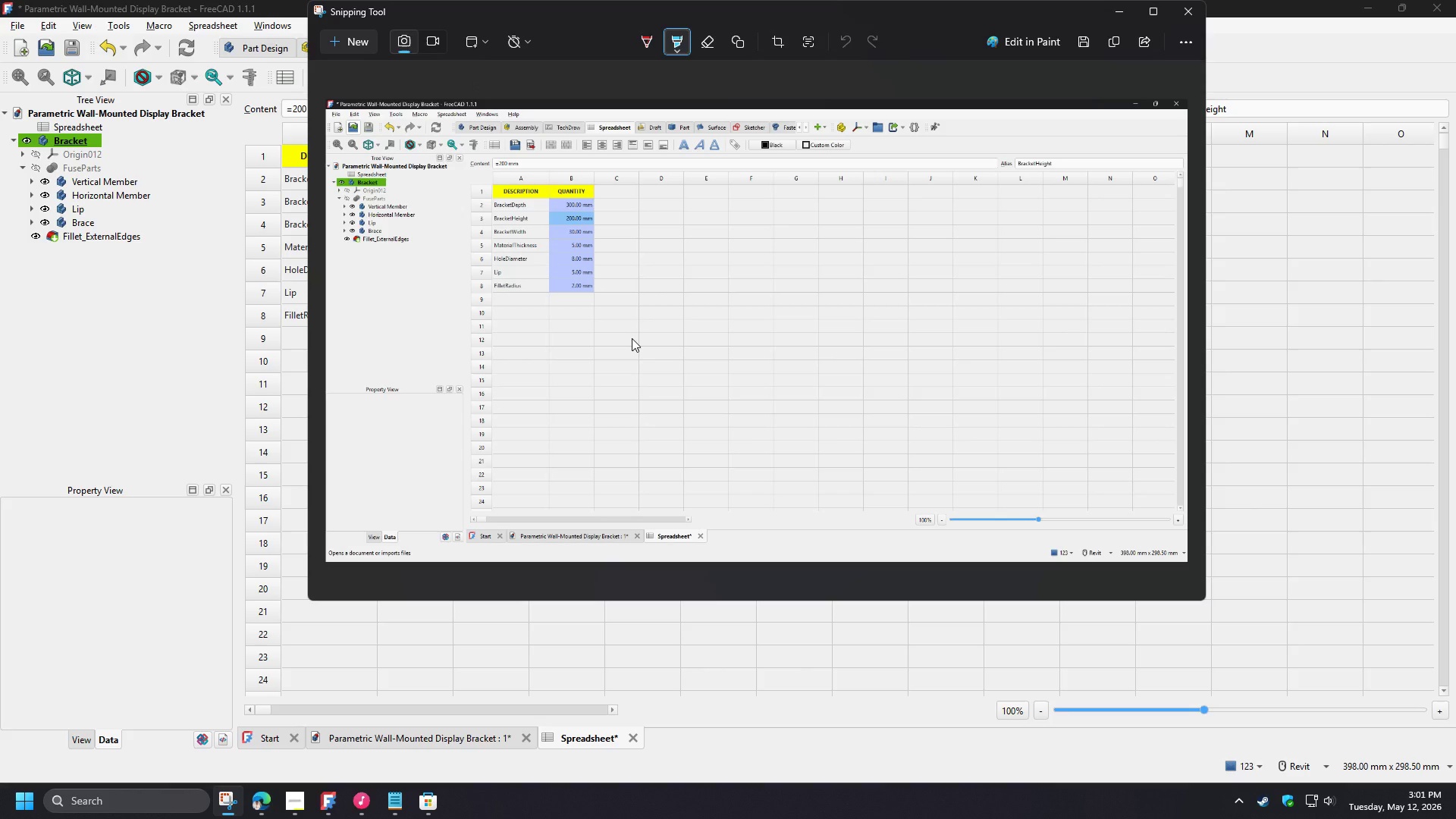 
left_click([1078, 50])
 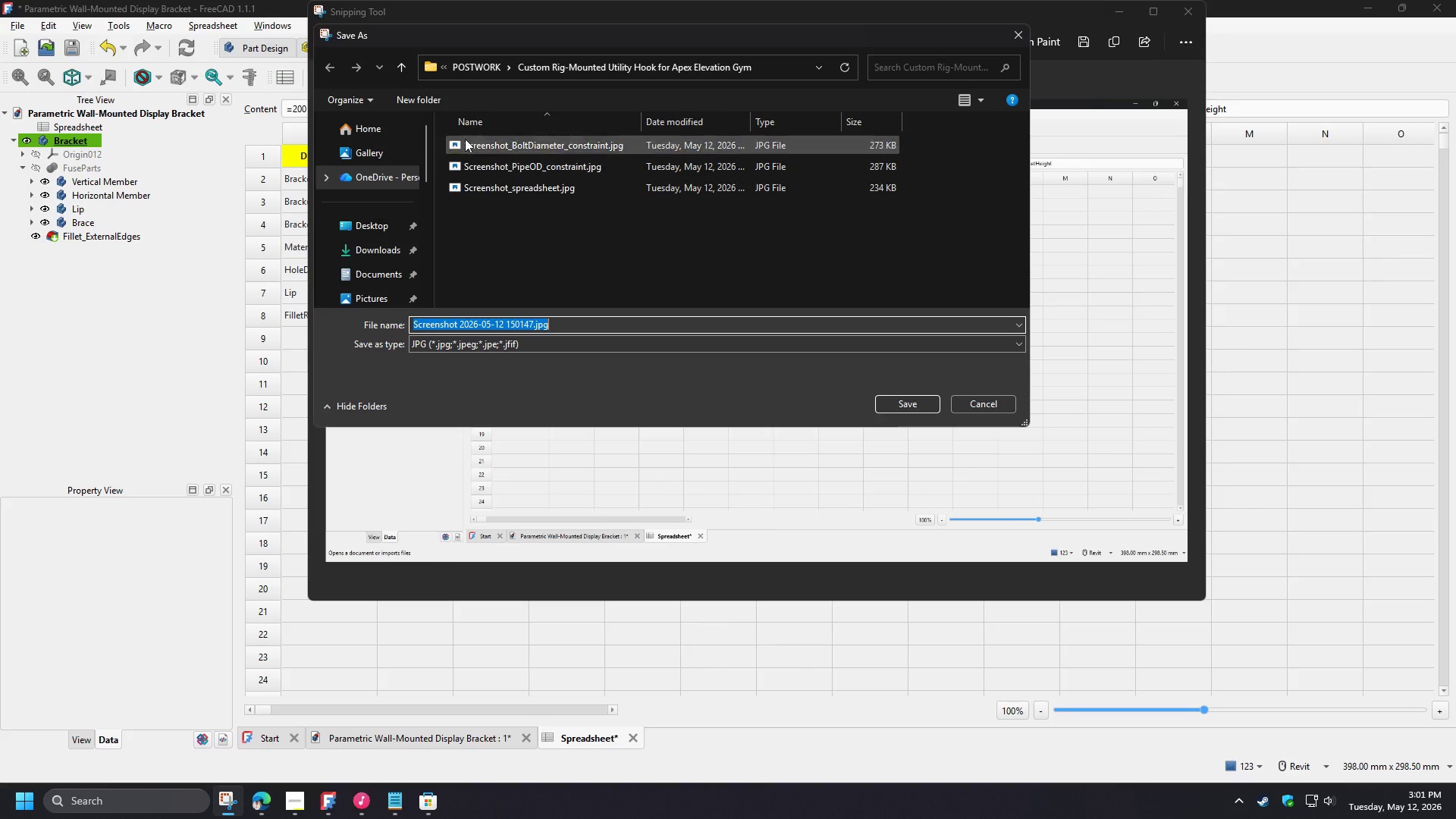 
left_click([464, 66])
 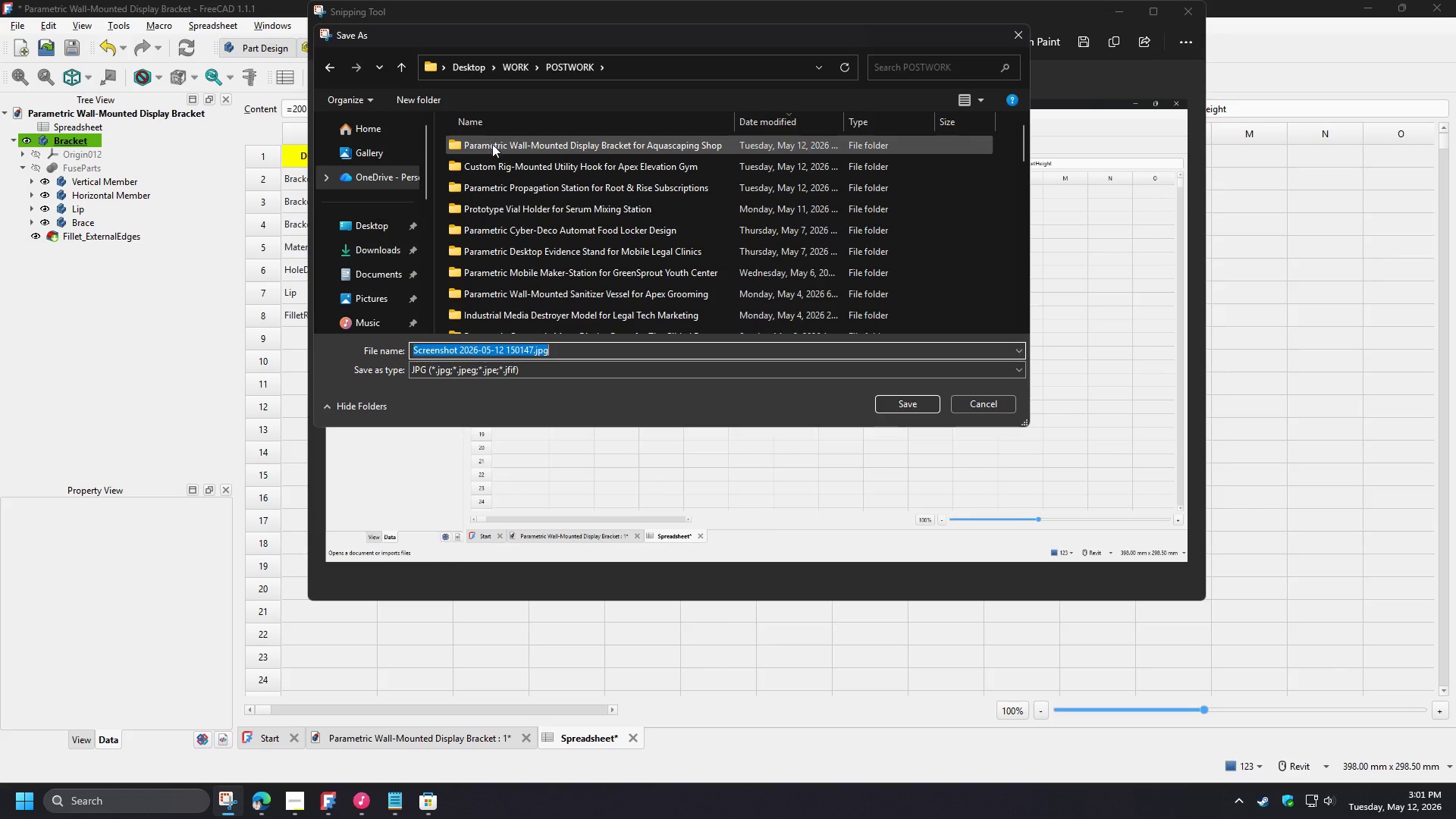 
double_click([492, 144])
 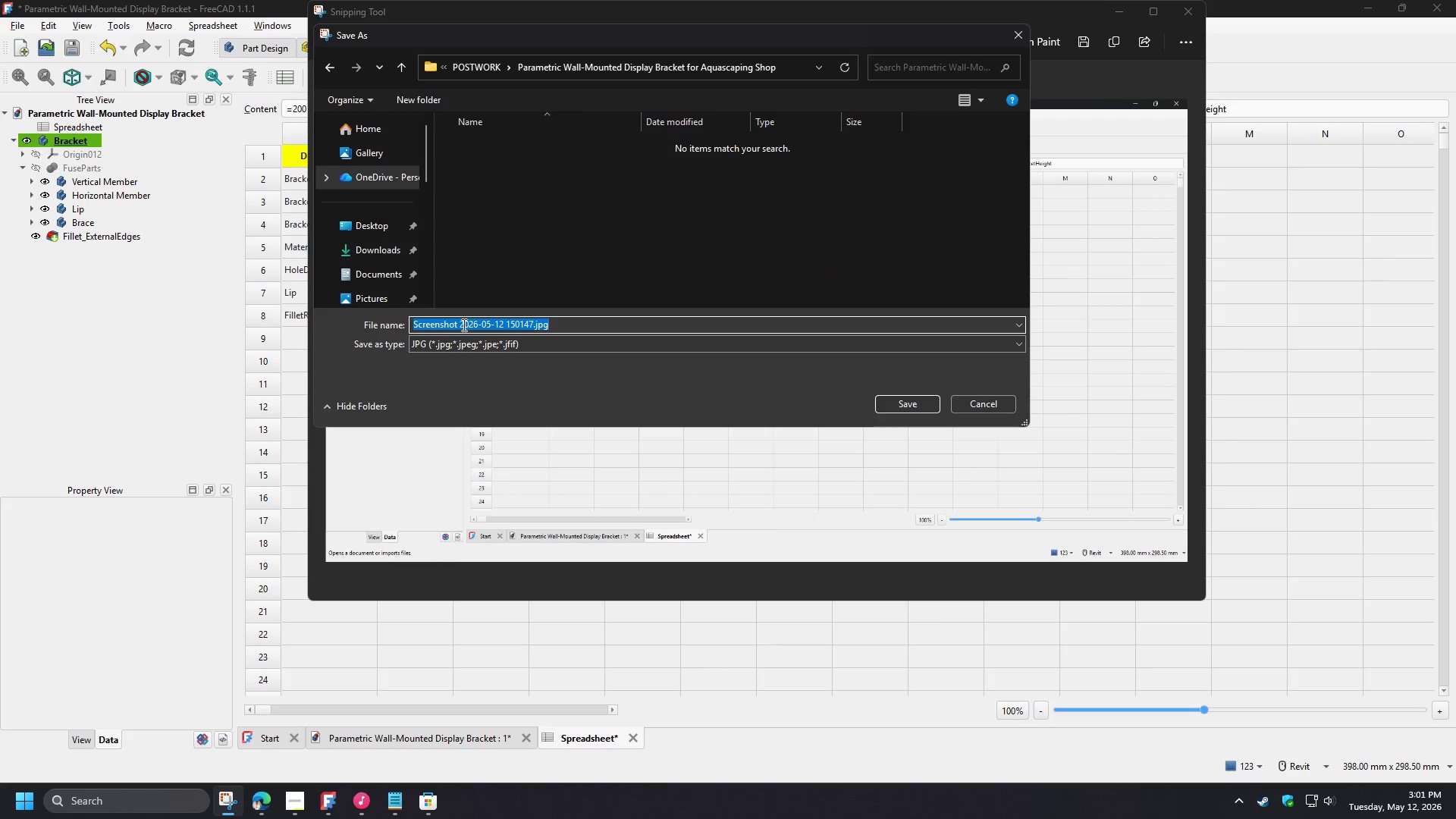 
left_click([455, 326])
 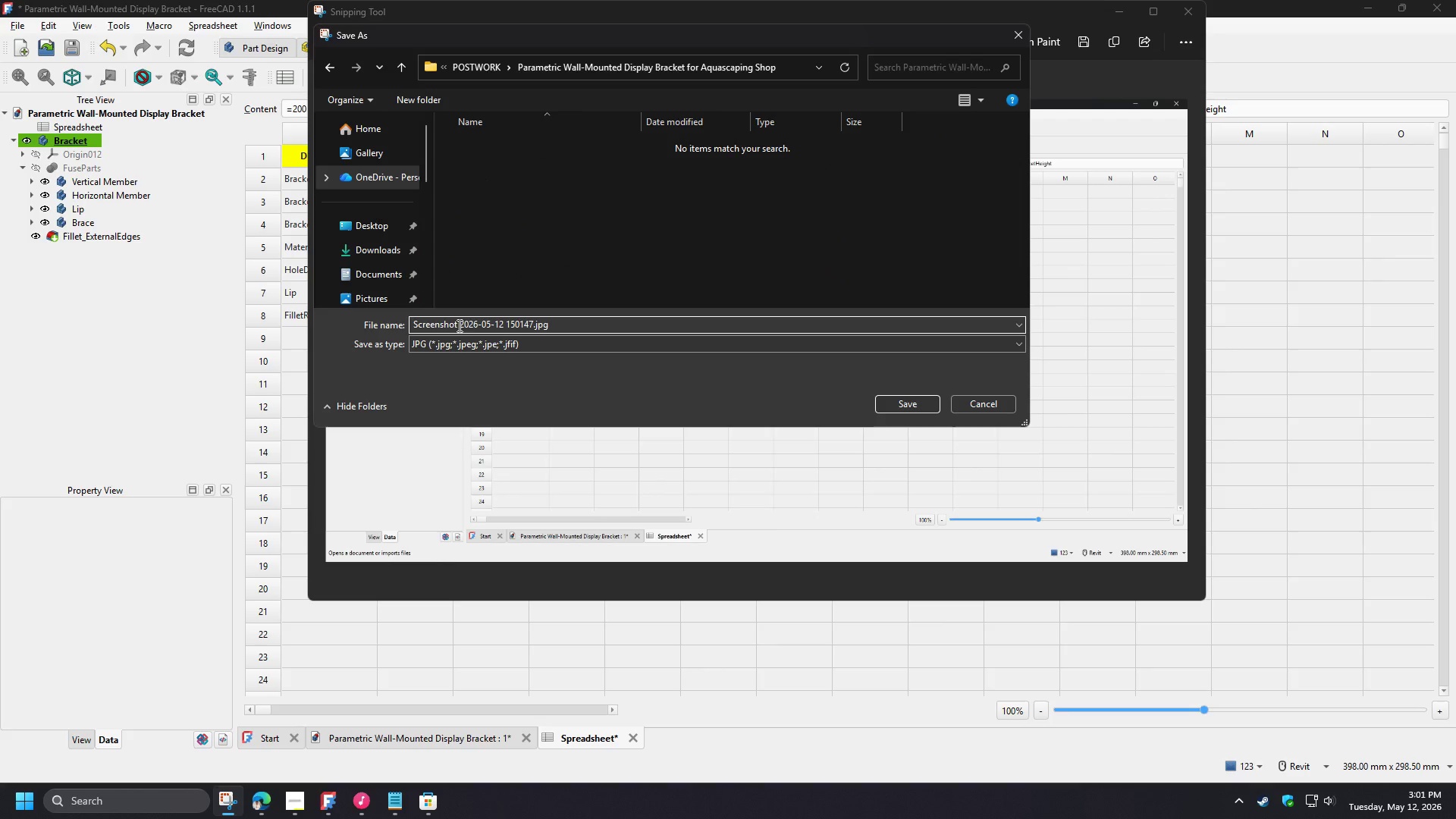 
left_click_drag(start_coordinate=[458, 325], to_coordinate=[532, 325])
 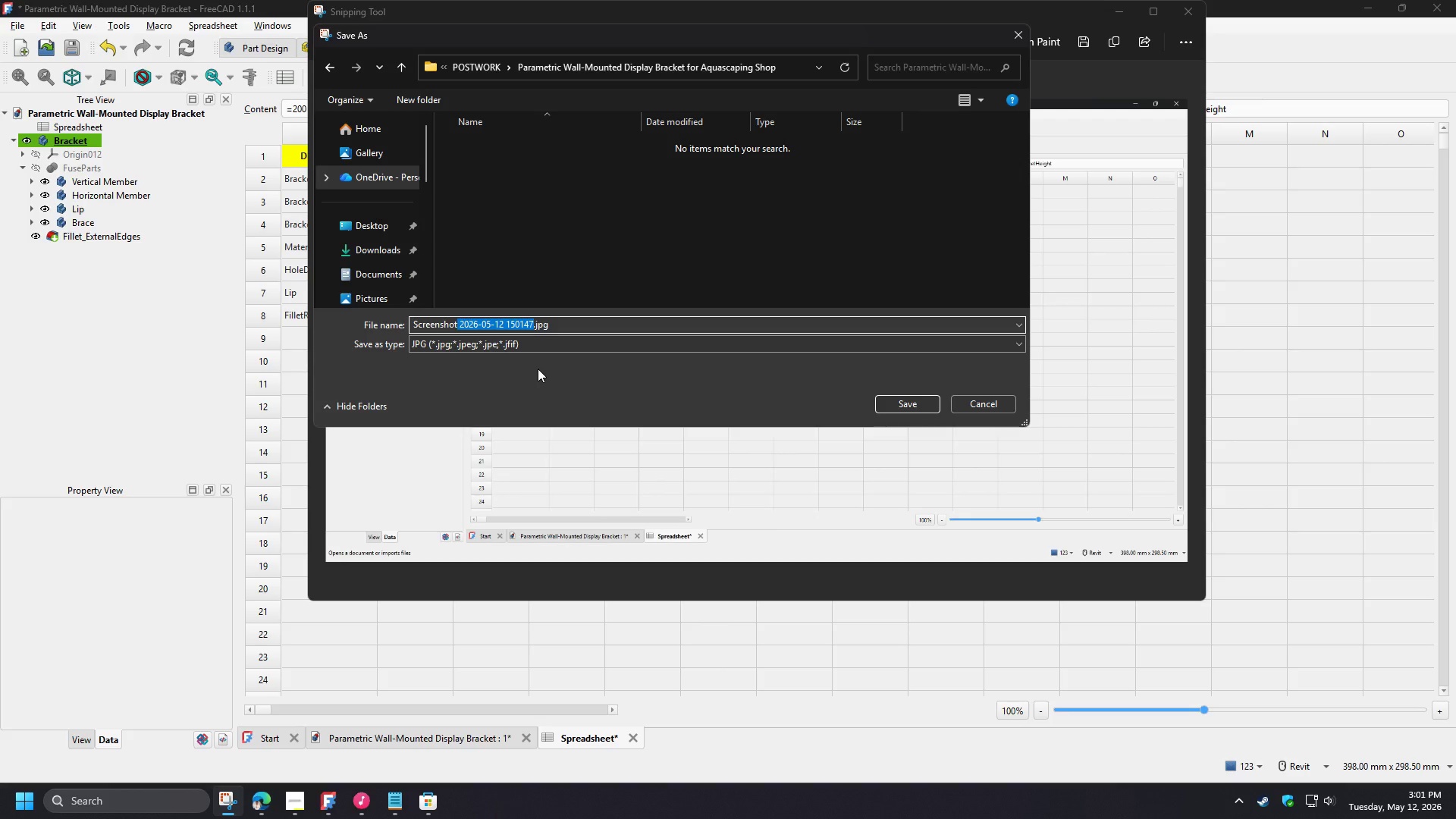 
type(_Spr)
key(Backspace)
key(Backspace)
key(Backspace)
type(spreadsheet)
 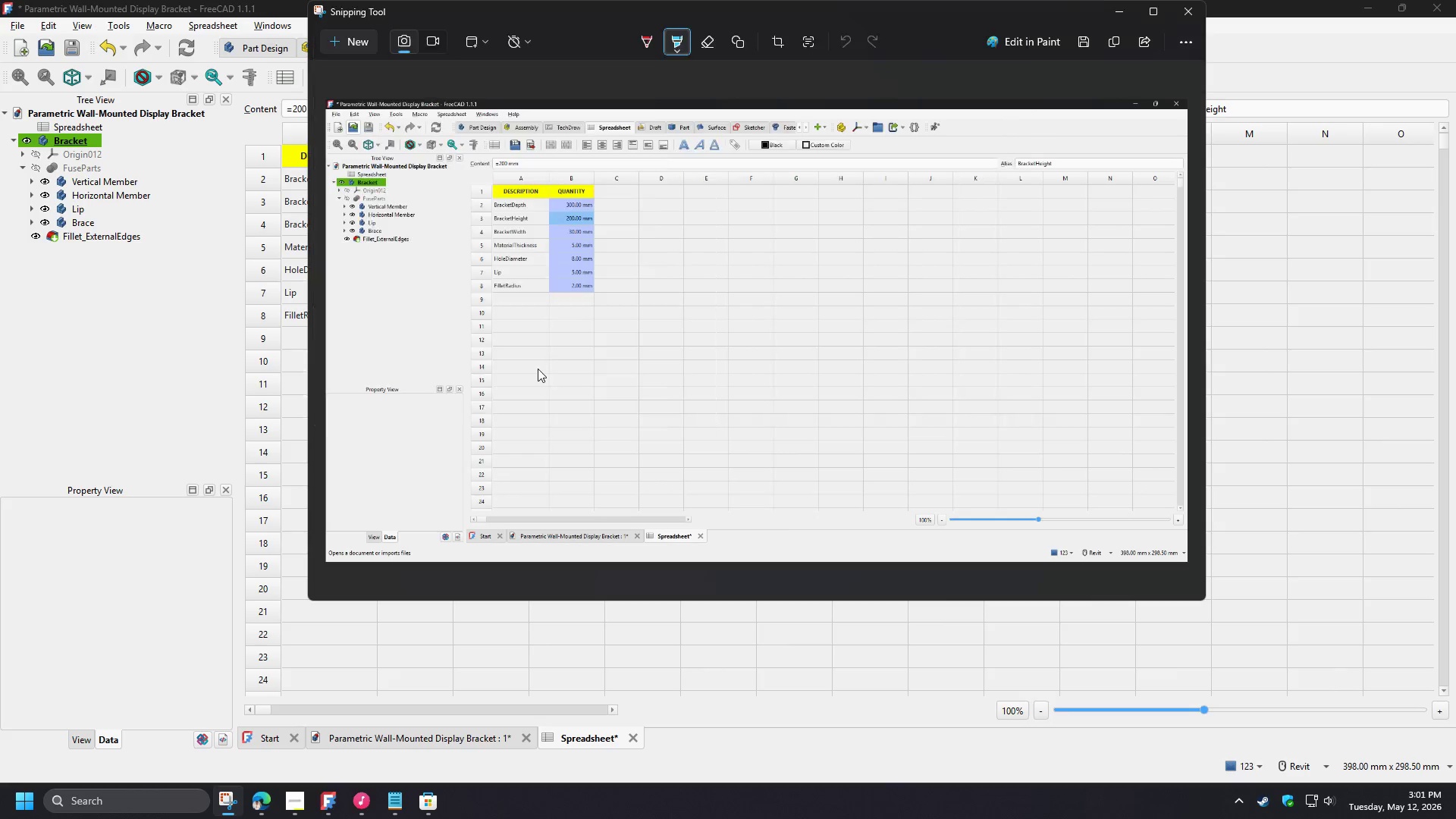 
key(Enter)
 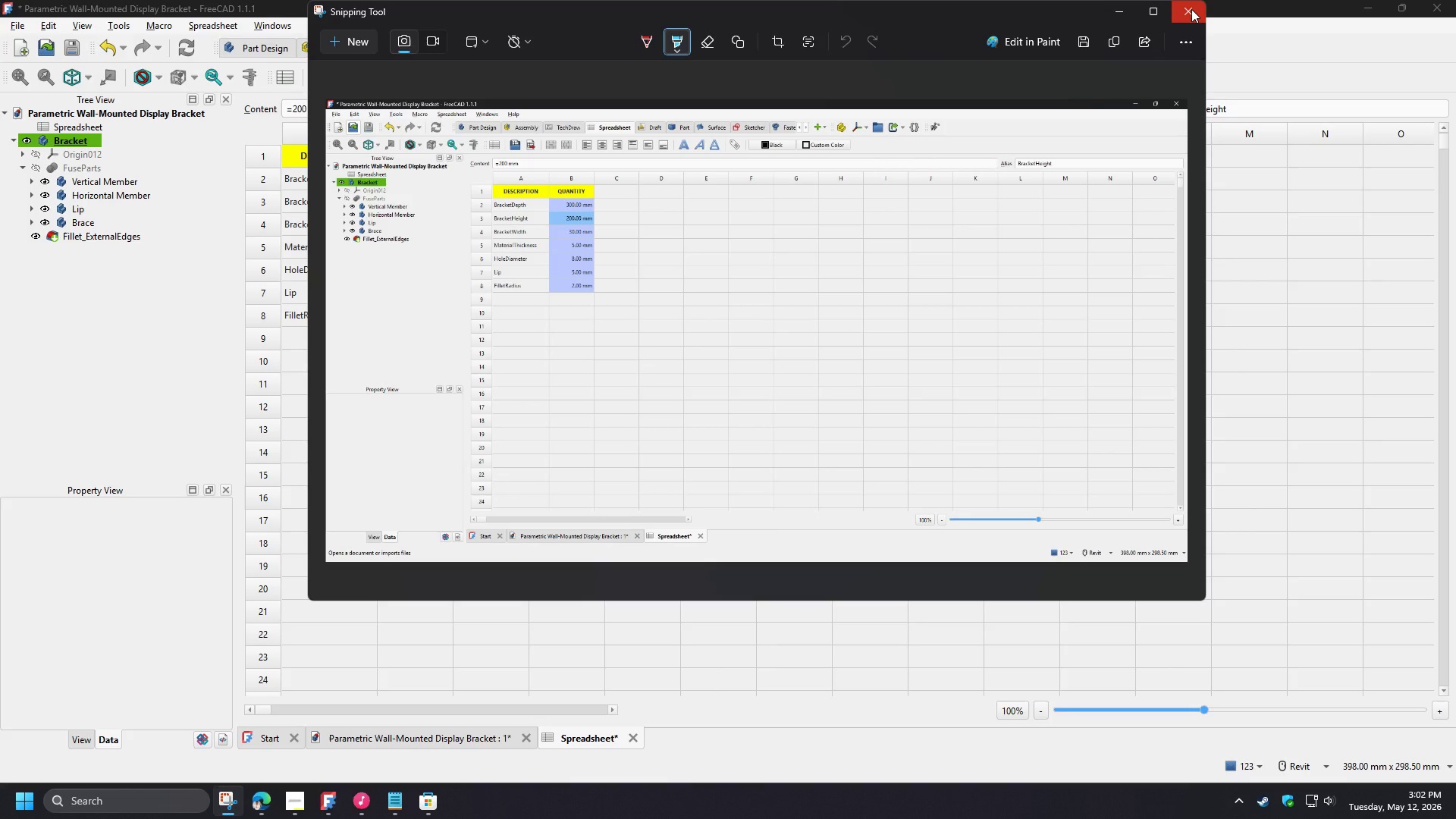 
wait(10.83)
 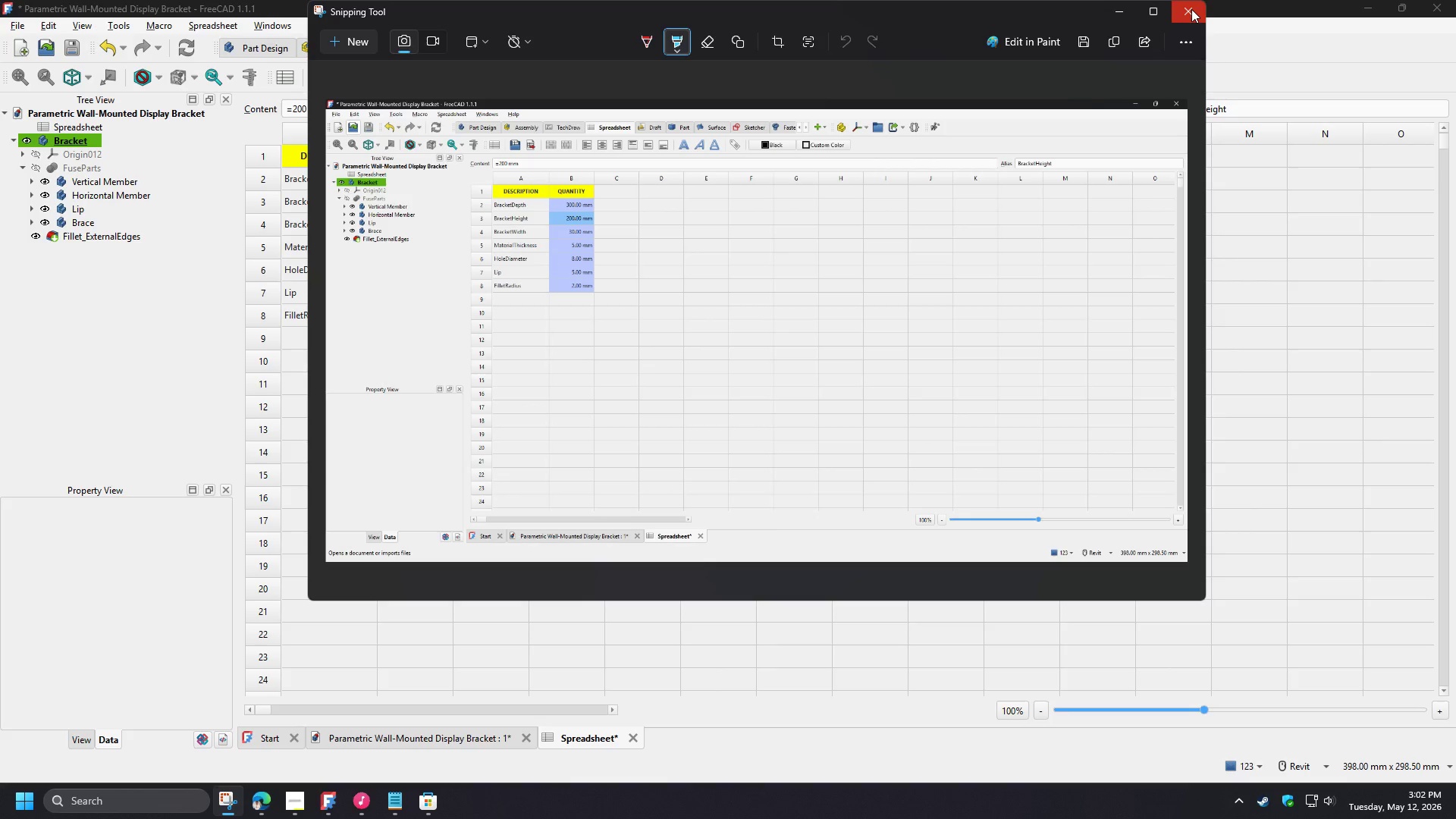 
left_click([1191, 9])
 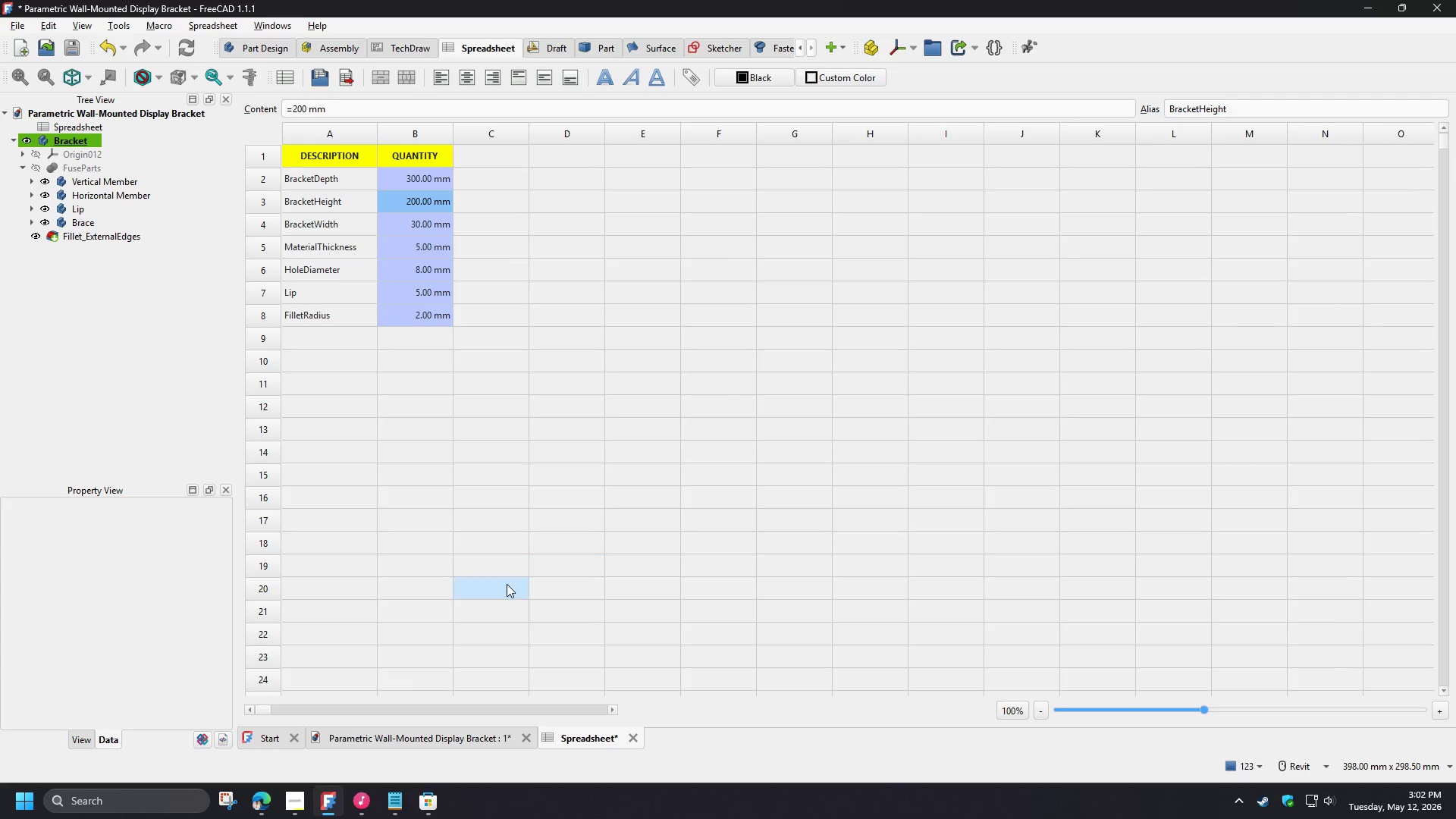 
left_click([506, 581])
 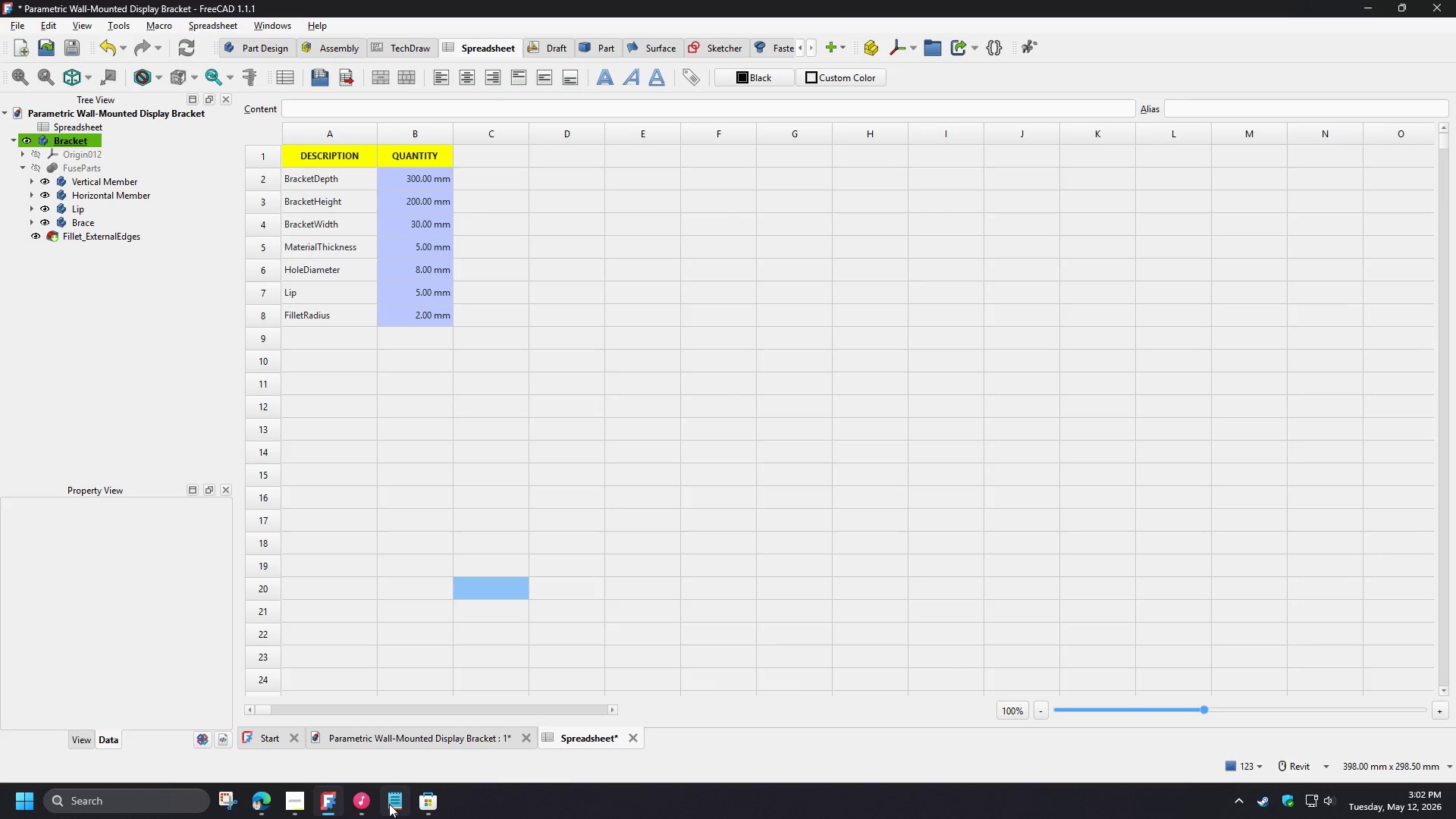 
left_click([302, 805])